 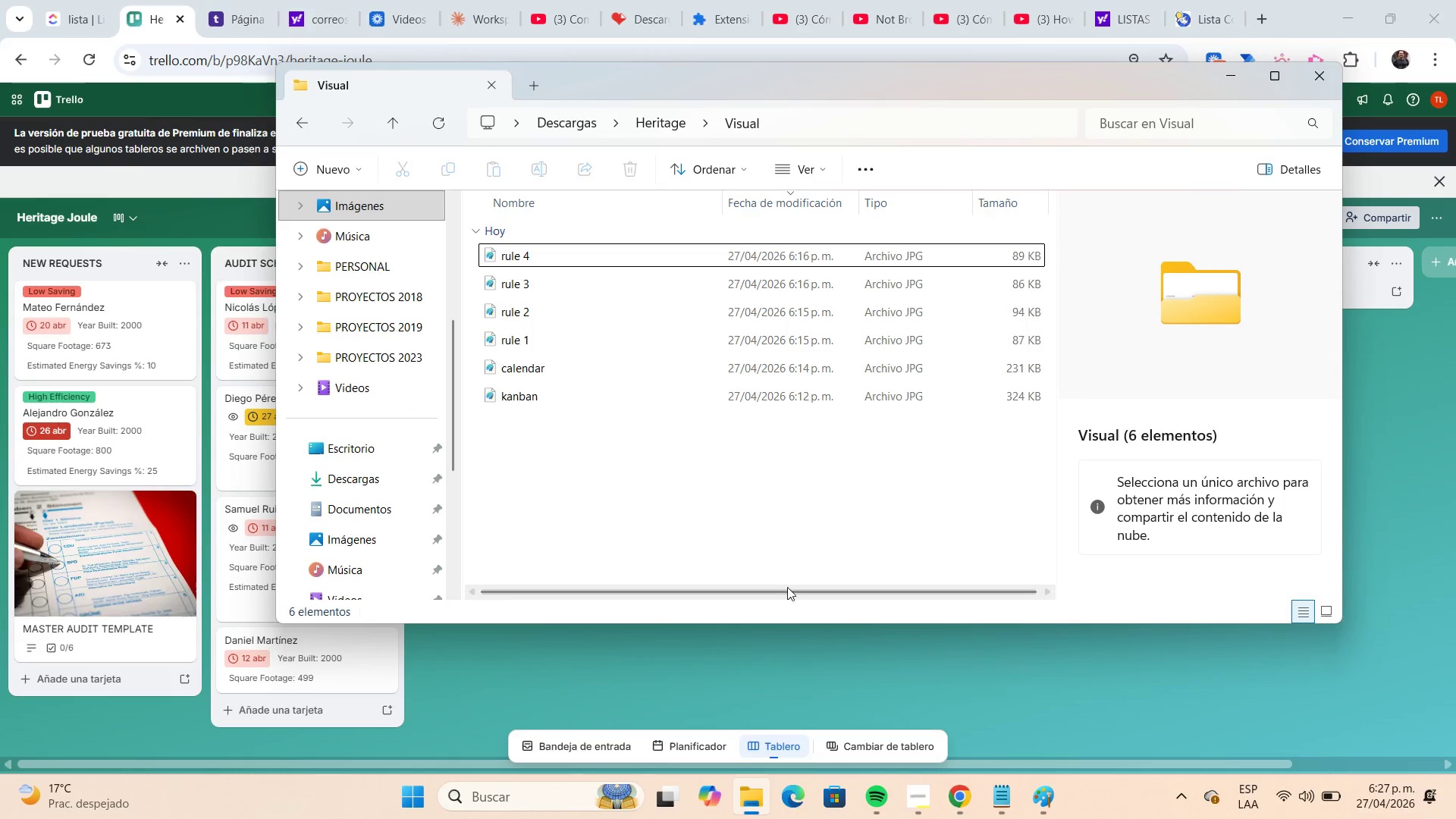 
left_click([406, 131])
 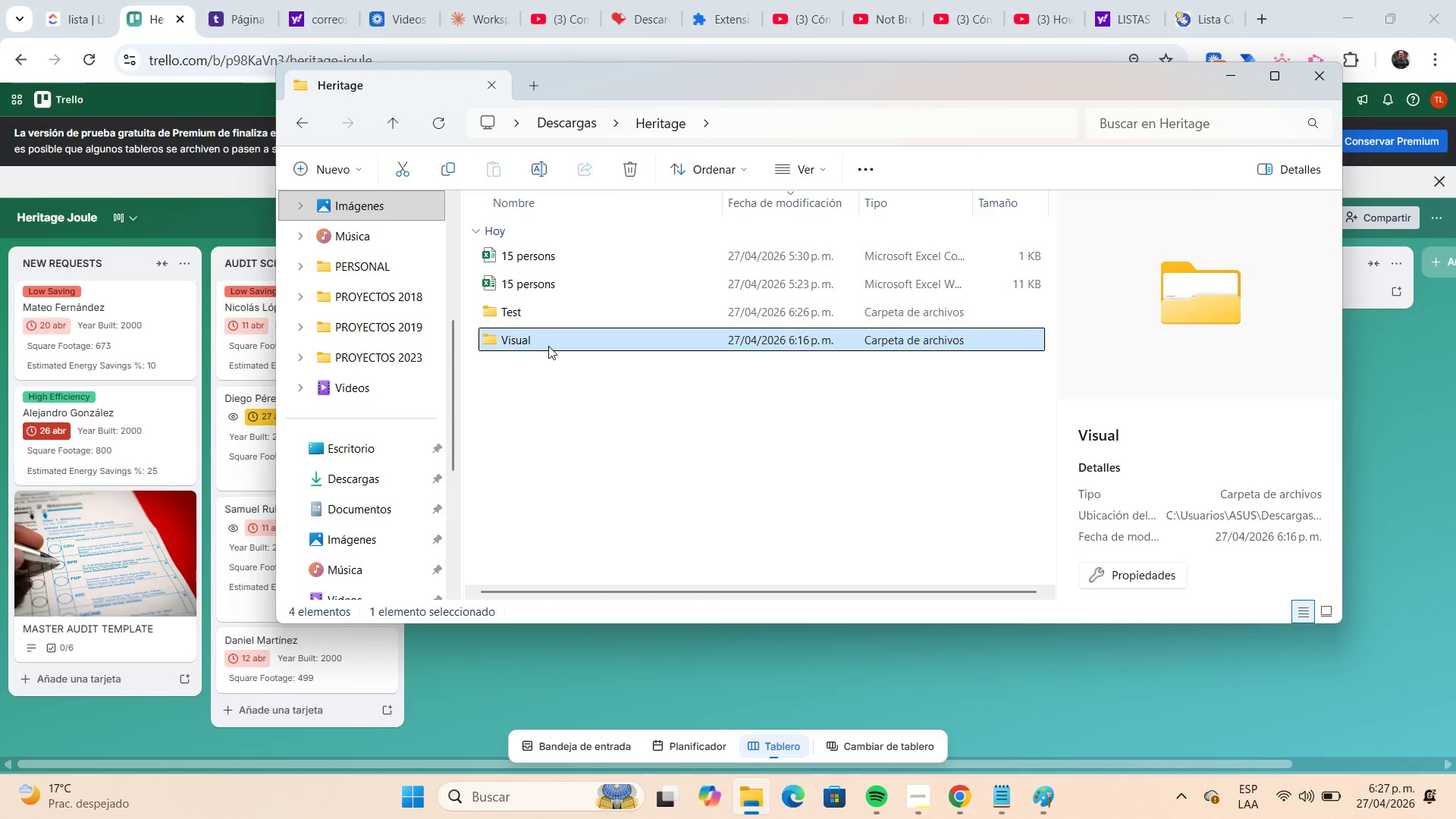 
right_click([548, 345])
 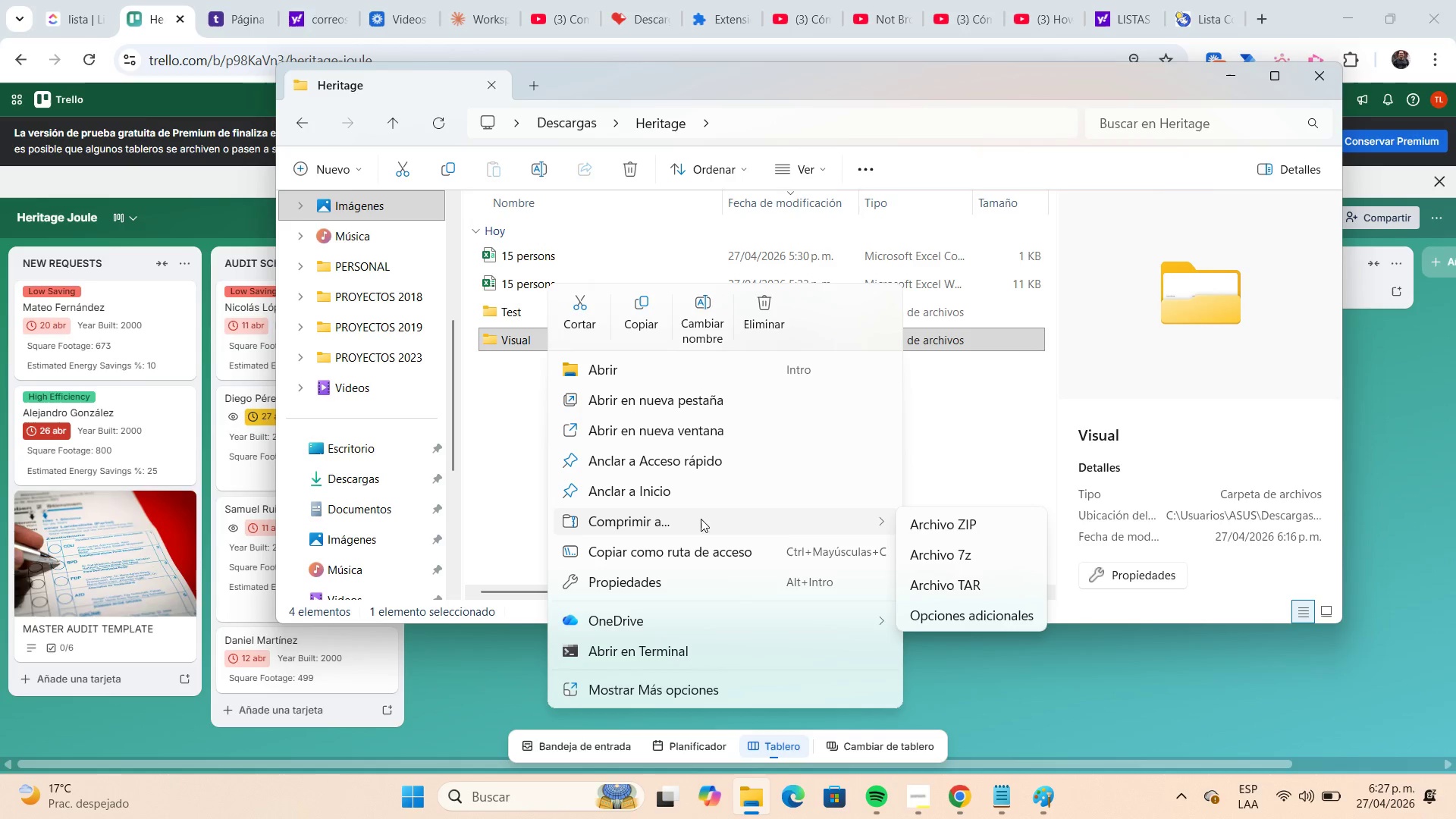 
left_click([946, 522])
 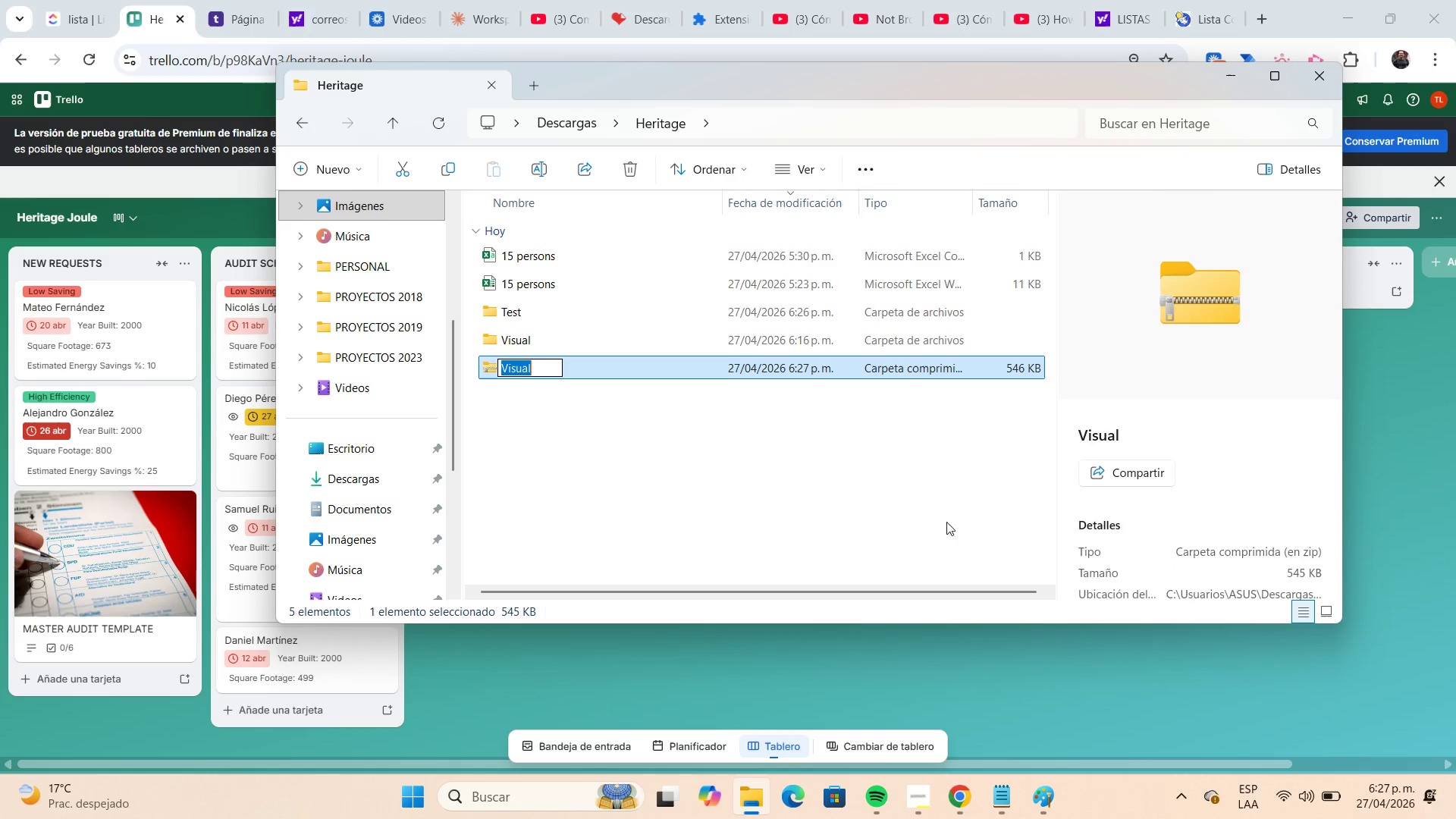 
left_click([624, 495])
 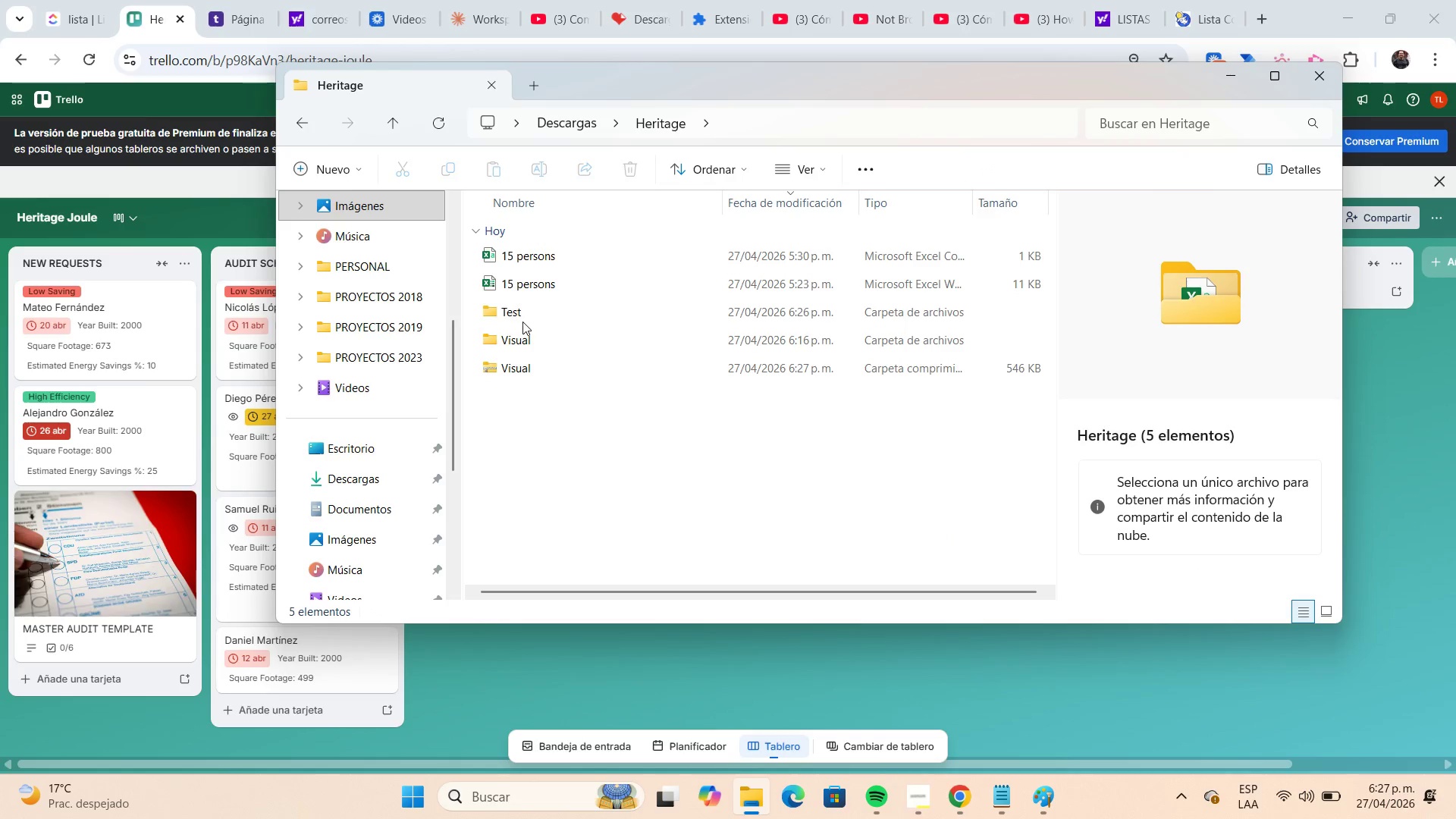 
left_click([521, 322])
 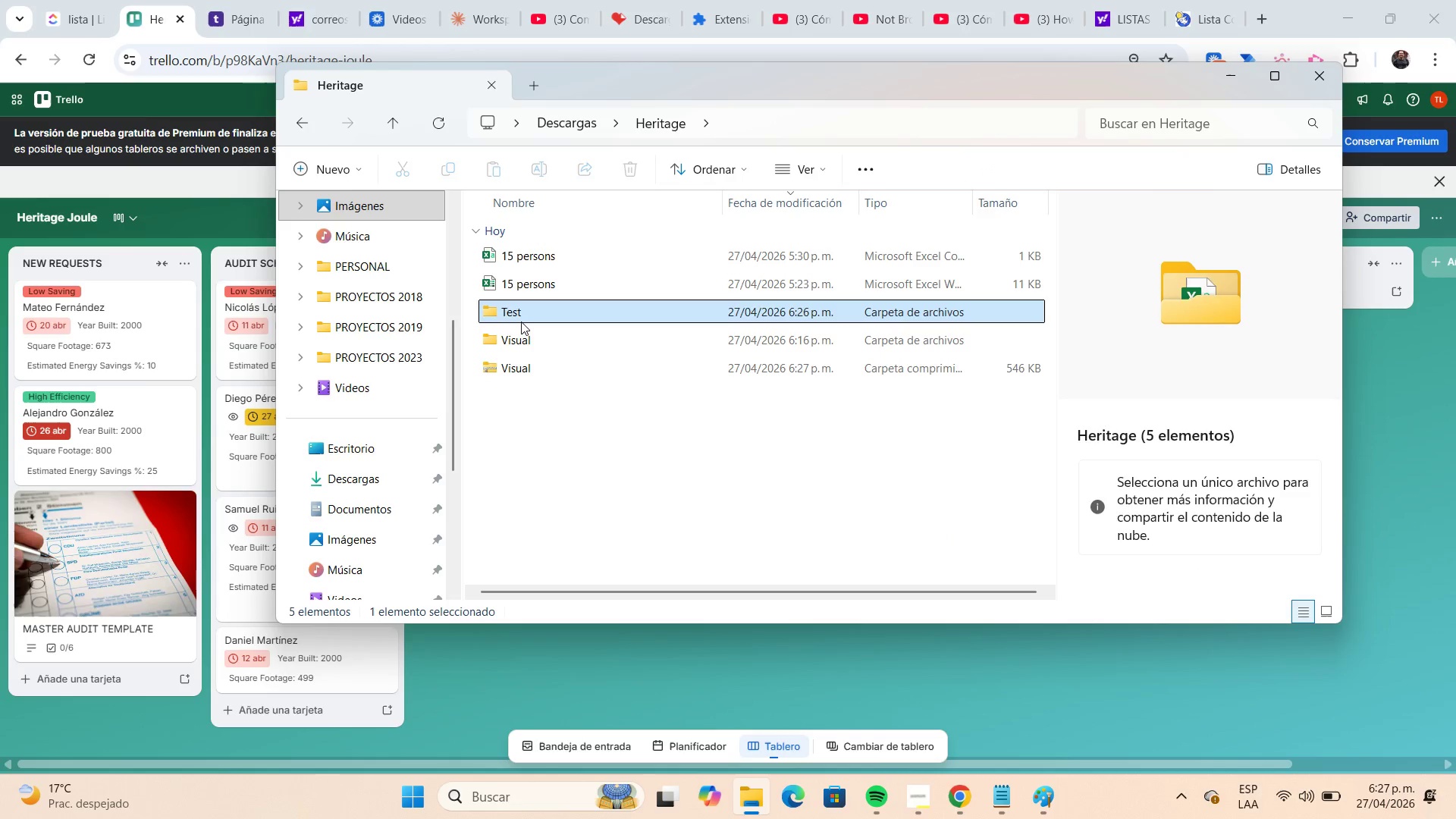 
right_click([521, 322])
 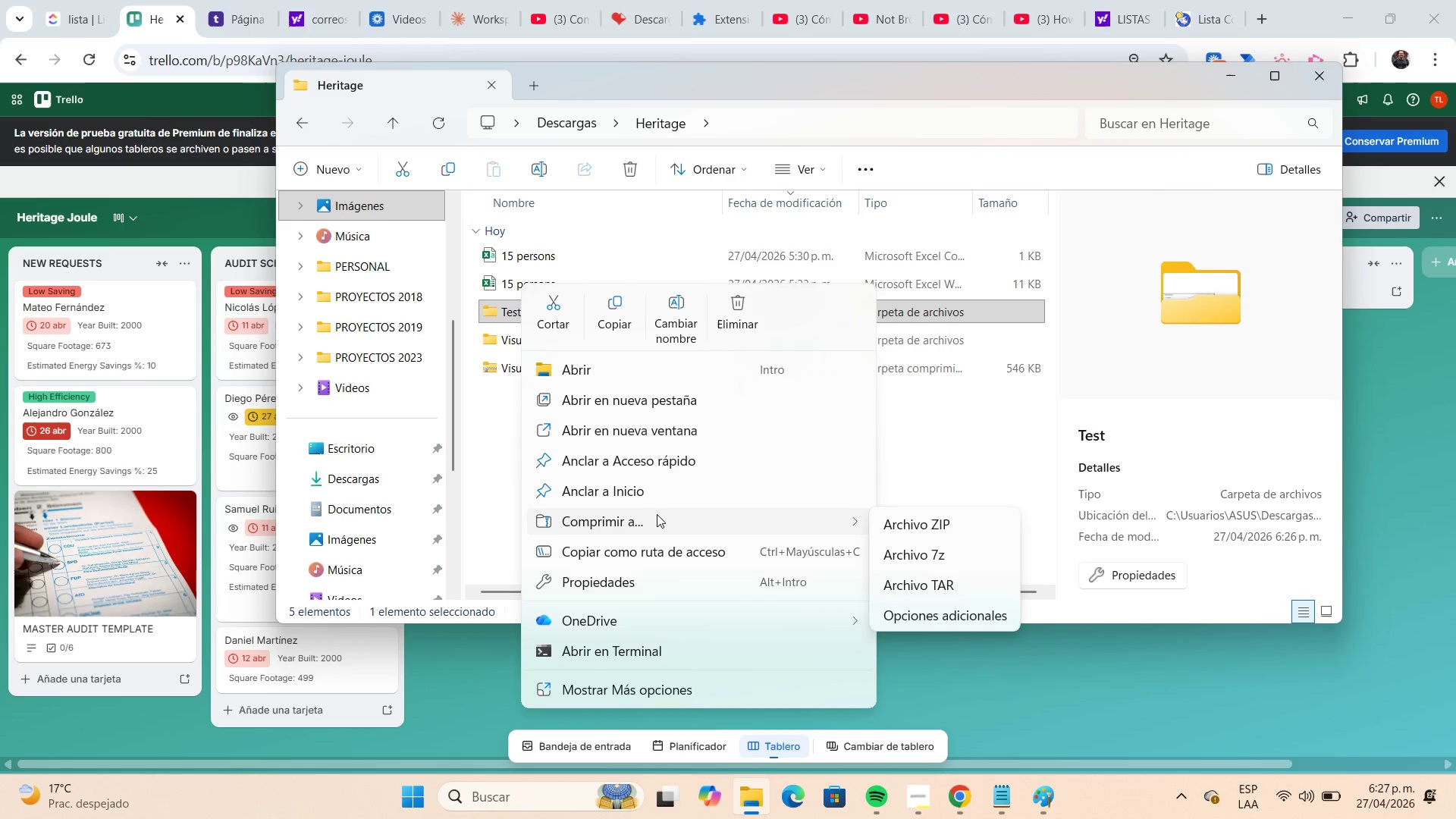 